 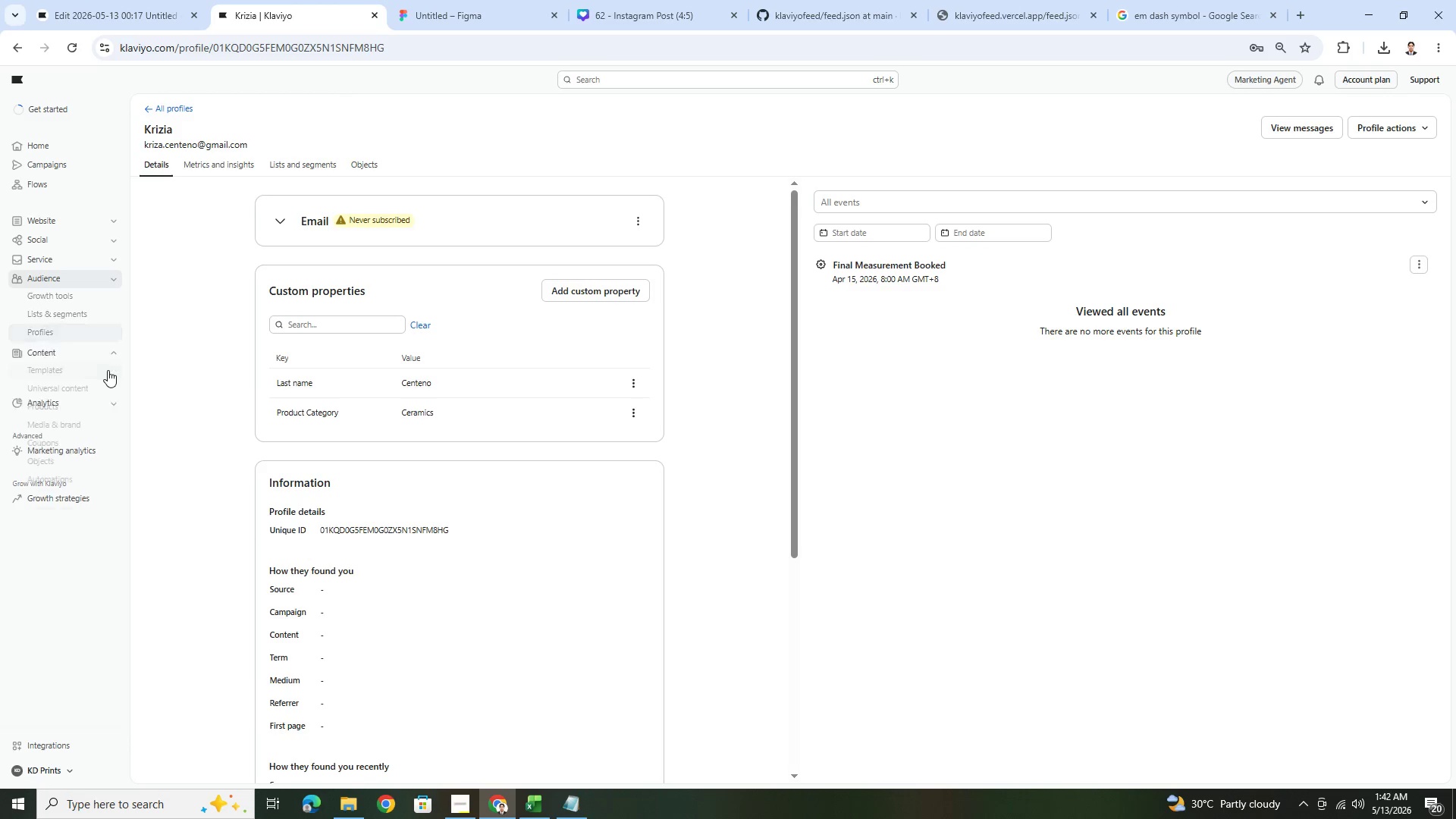 
left_click([76, 356])
 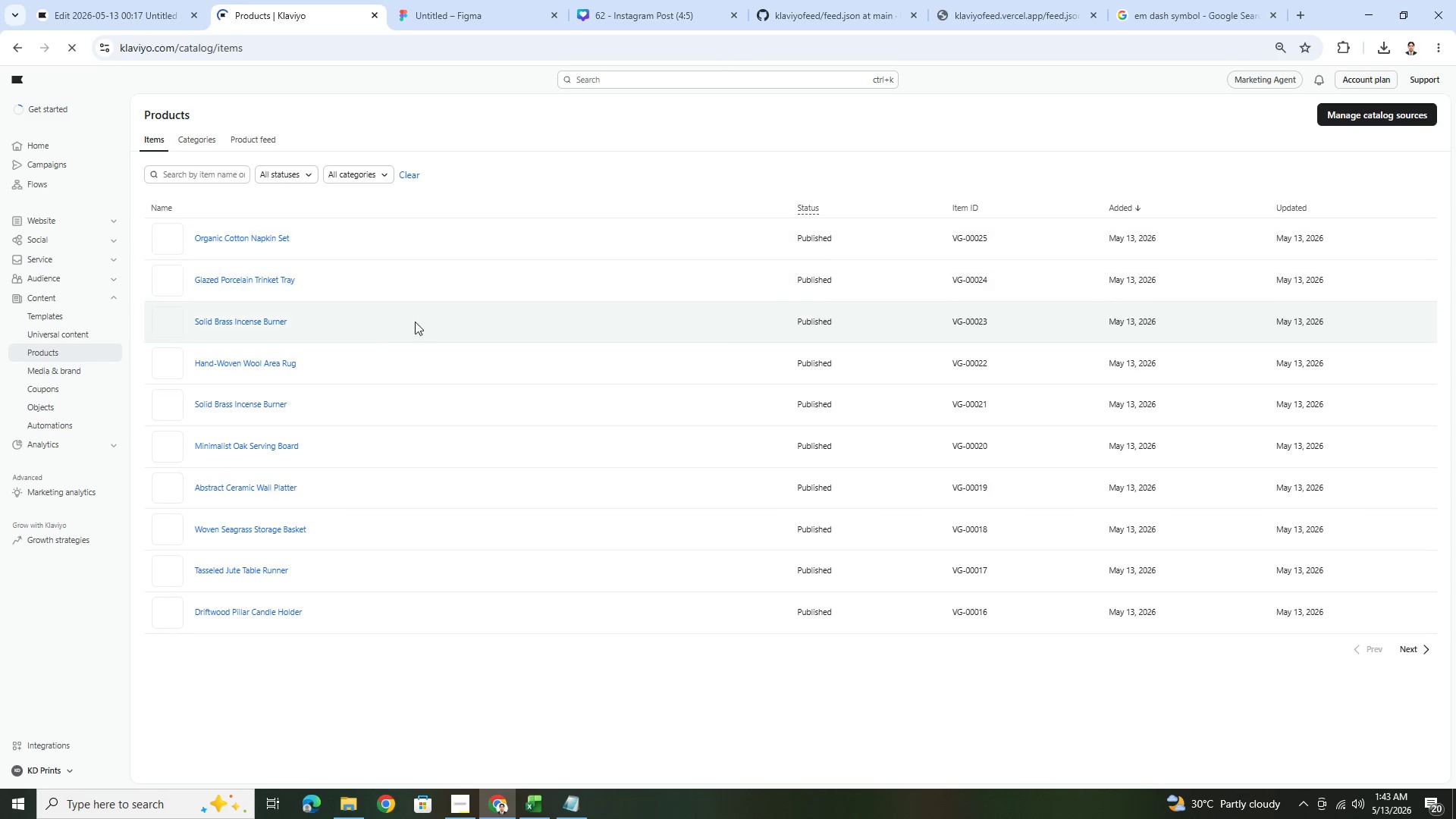 
wait(31.16)
 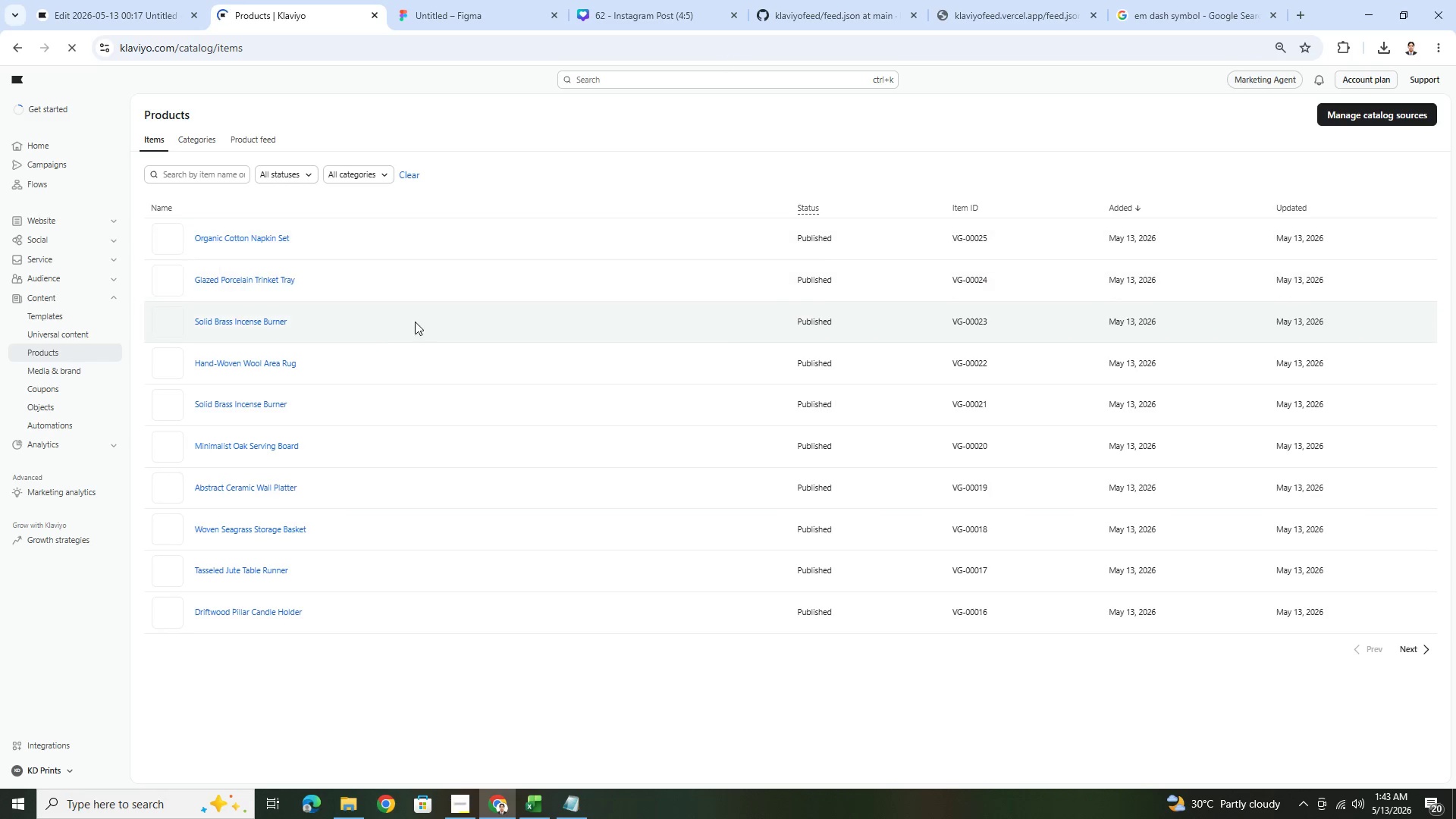 
key(PrintScreen)
 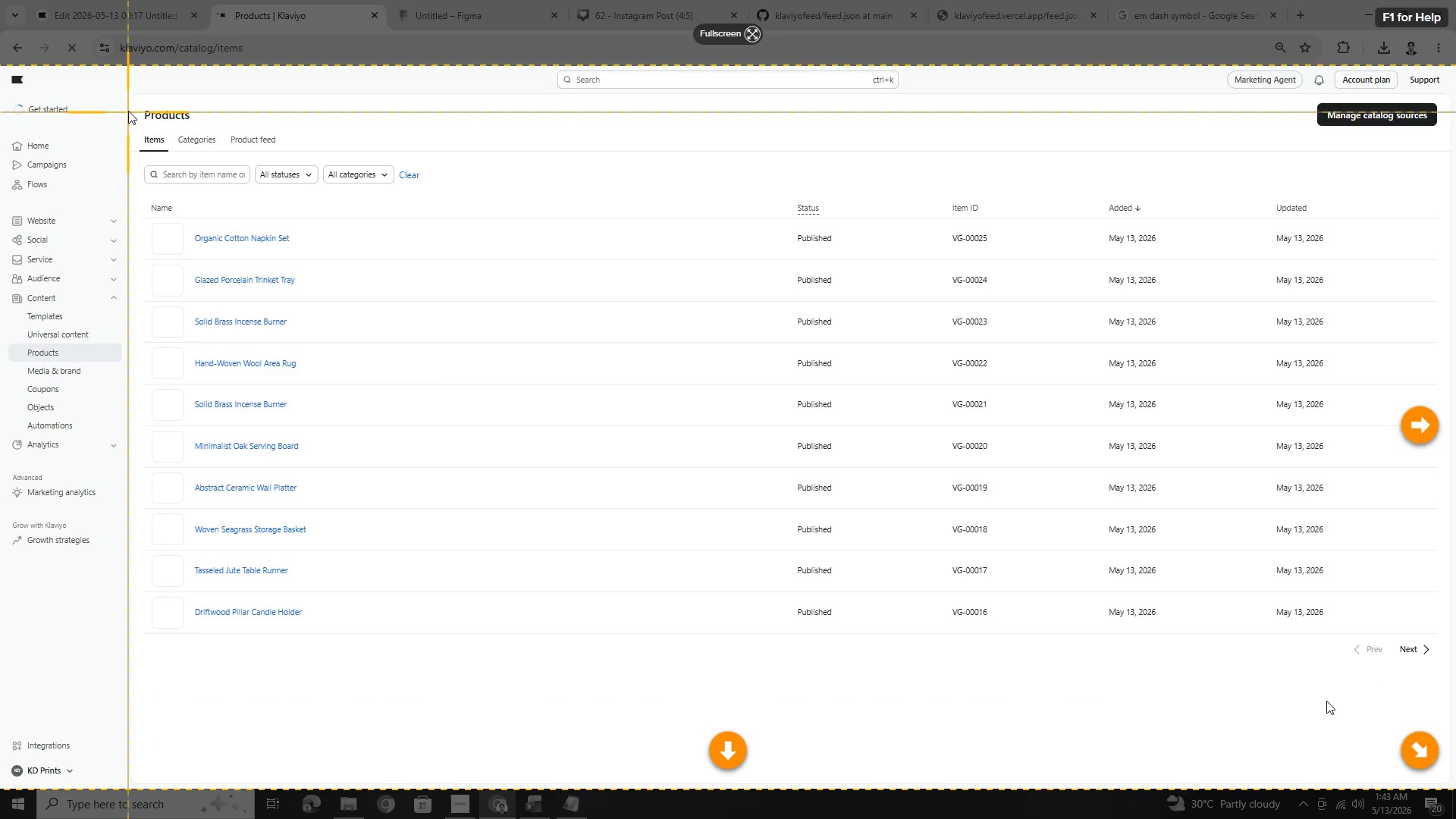 
left_click_drag(start_coordinate=[133, 100], to_coordinate=[1438, 638])
 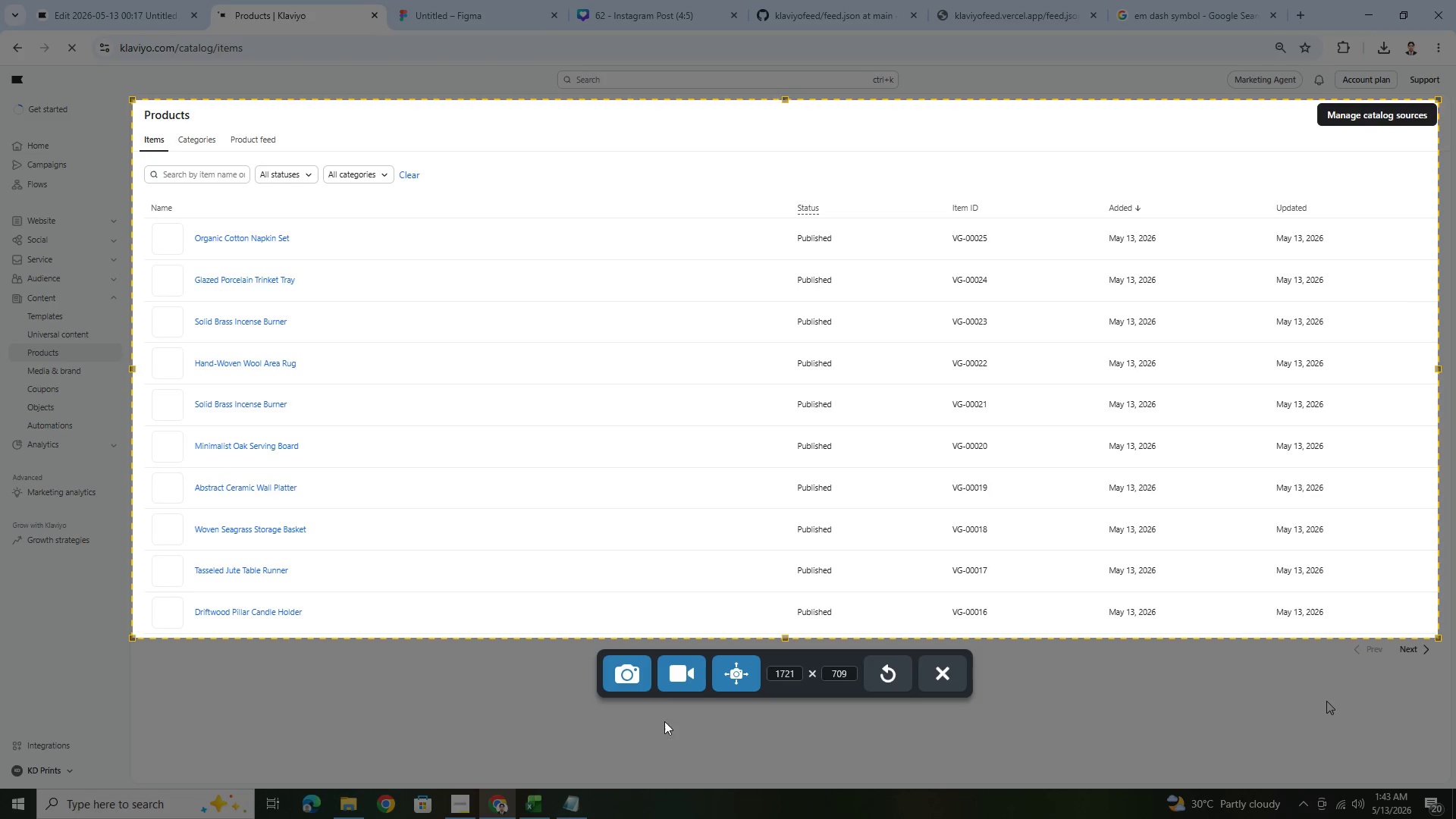 
left_click([633, 672])
 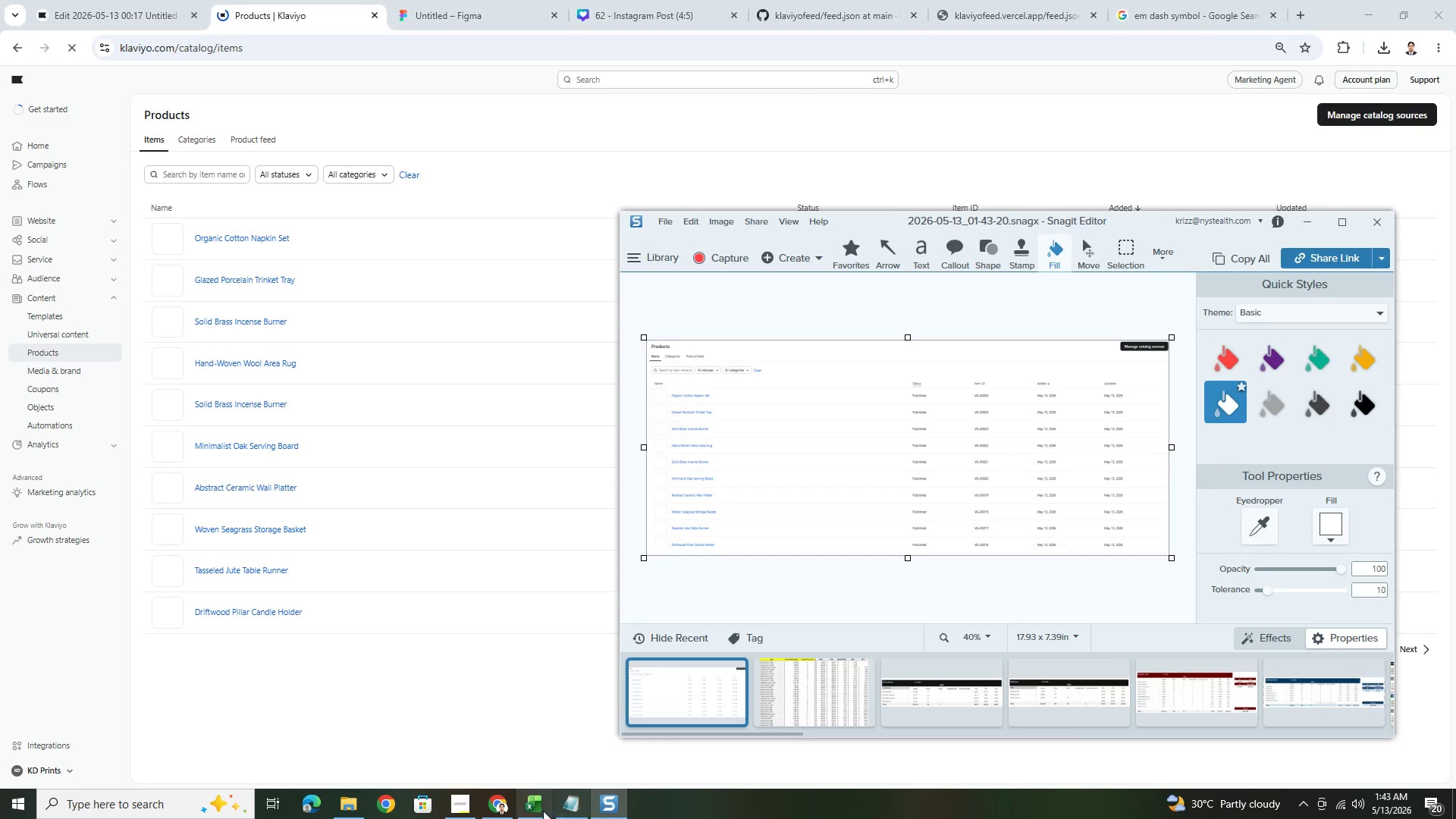 
left_click([460, 802])